 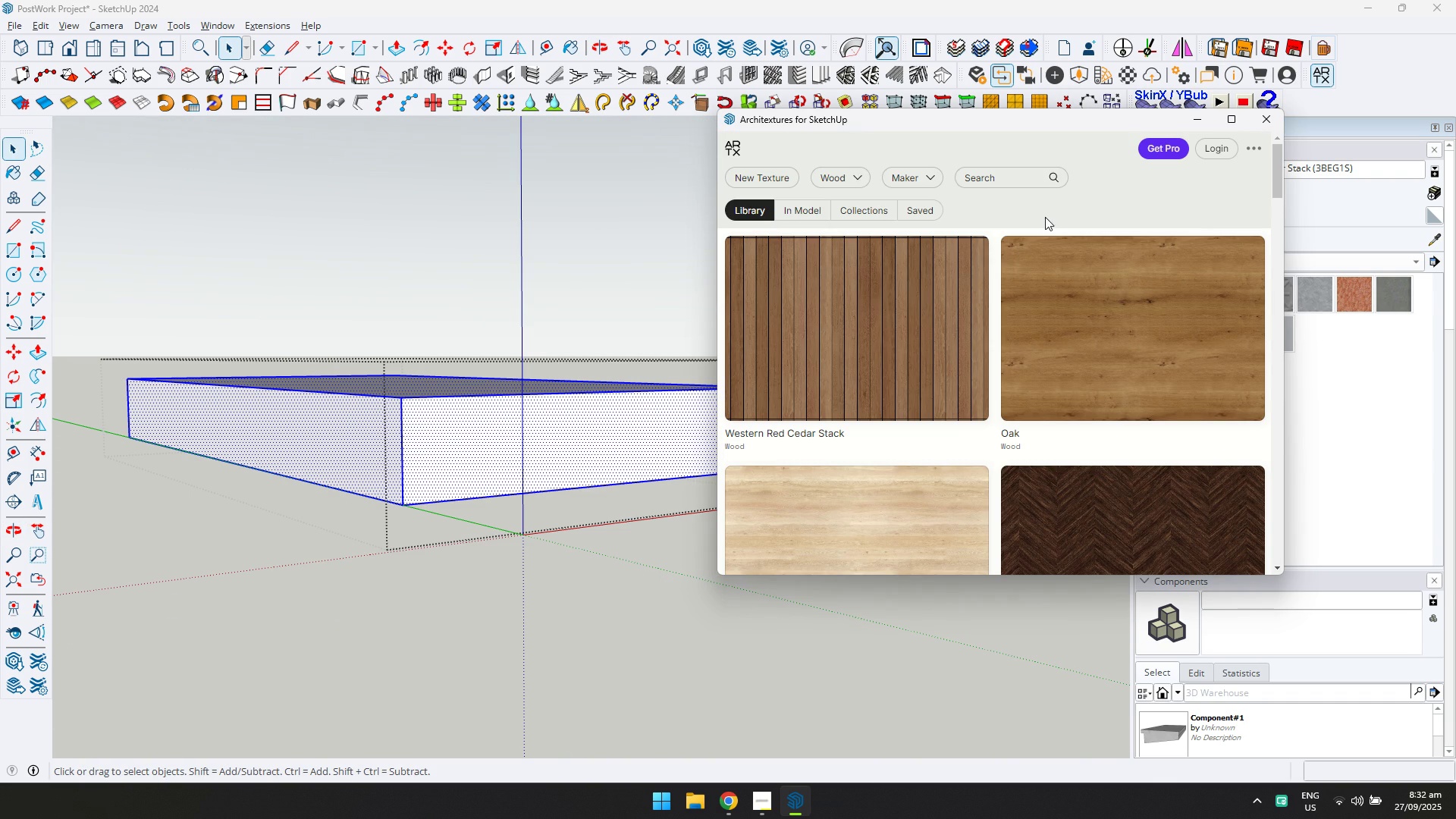 
scroll: coordinate [1044, 217], scroll_direction: up, amount: 4.0
 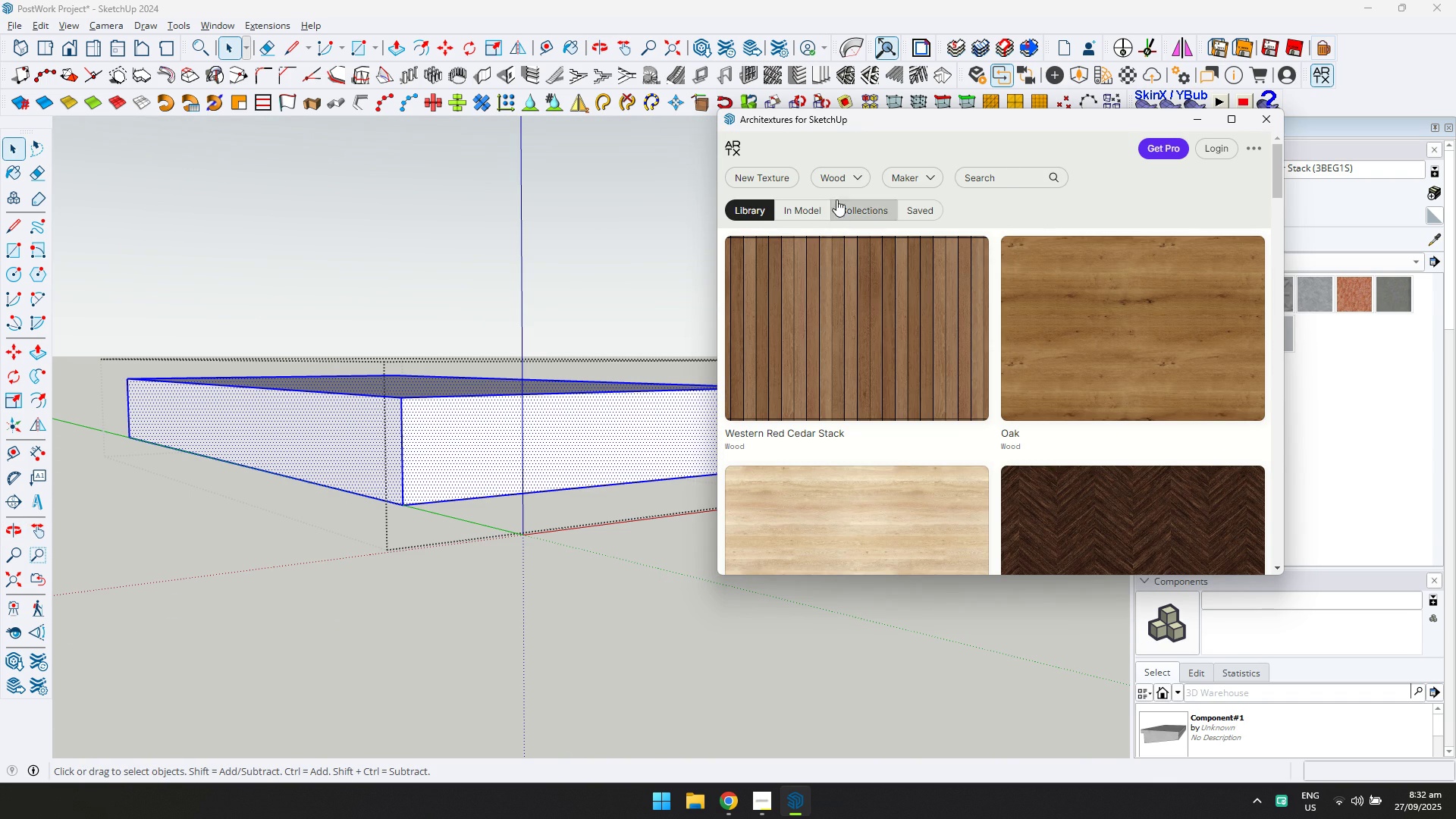 
left_click([841, 180])
 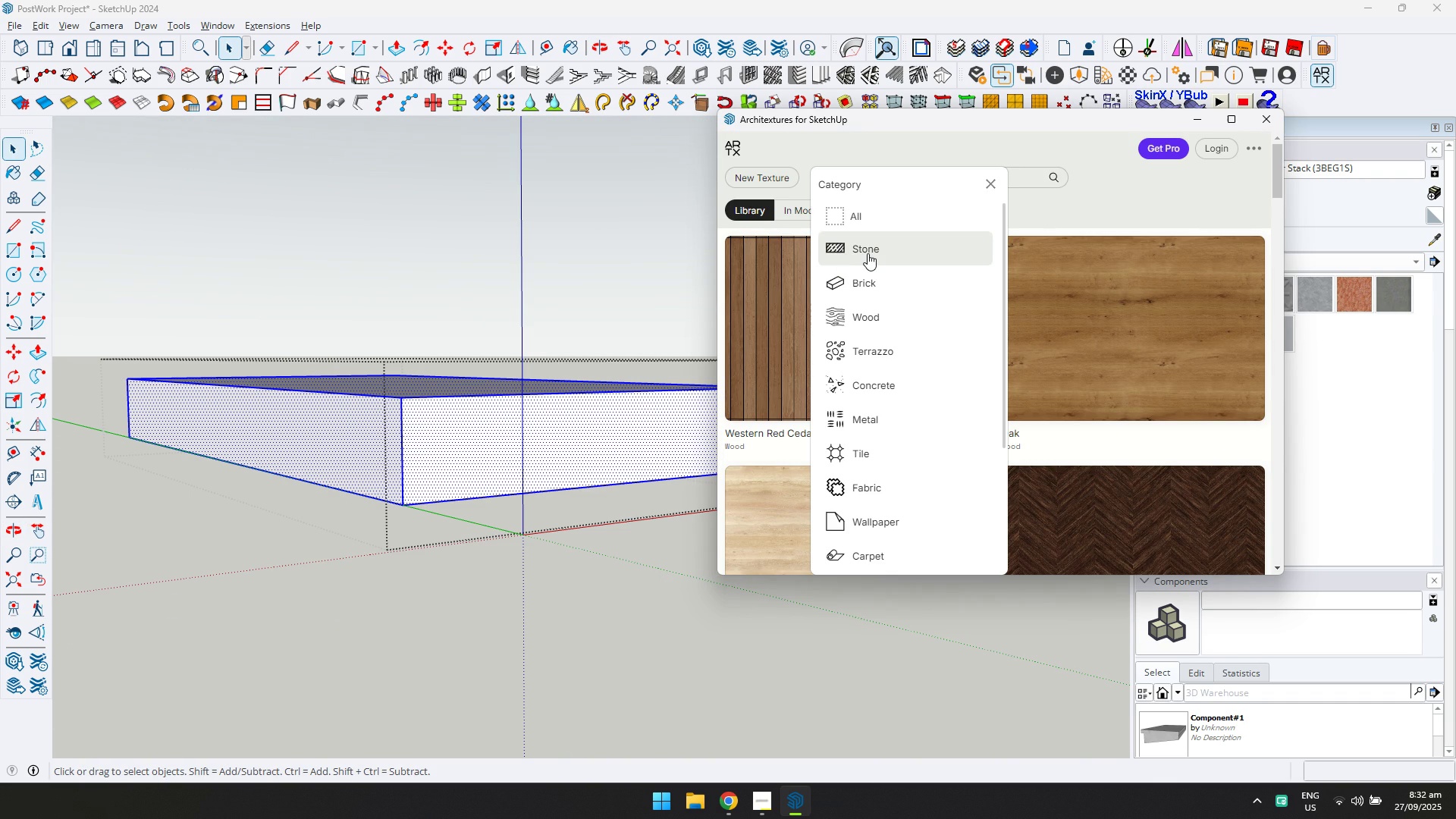 
left_click([873, 362])
 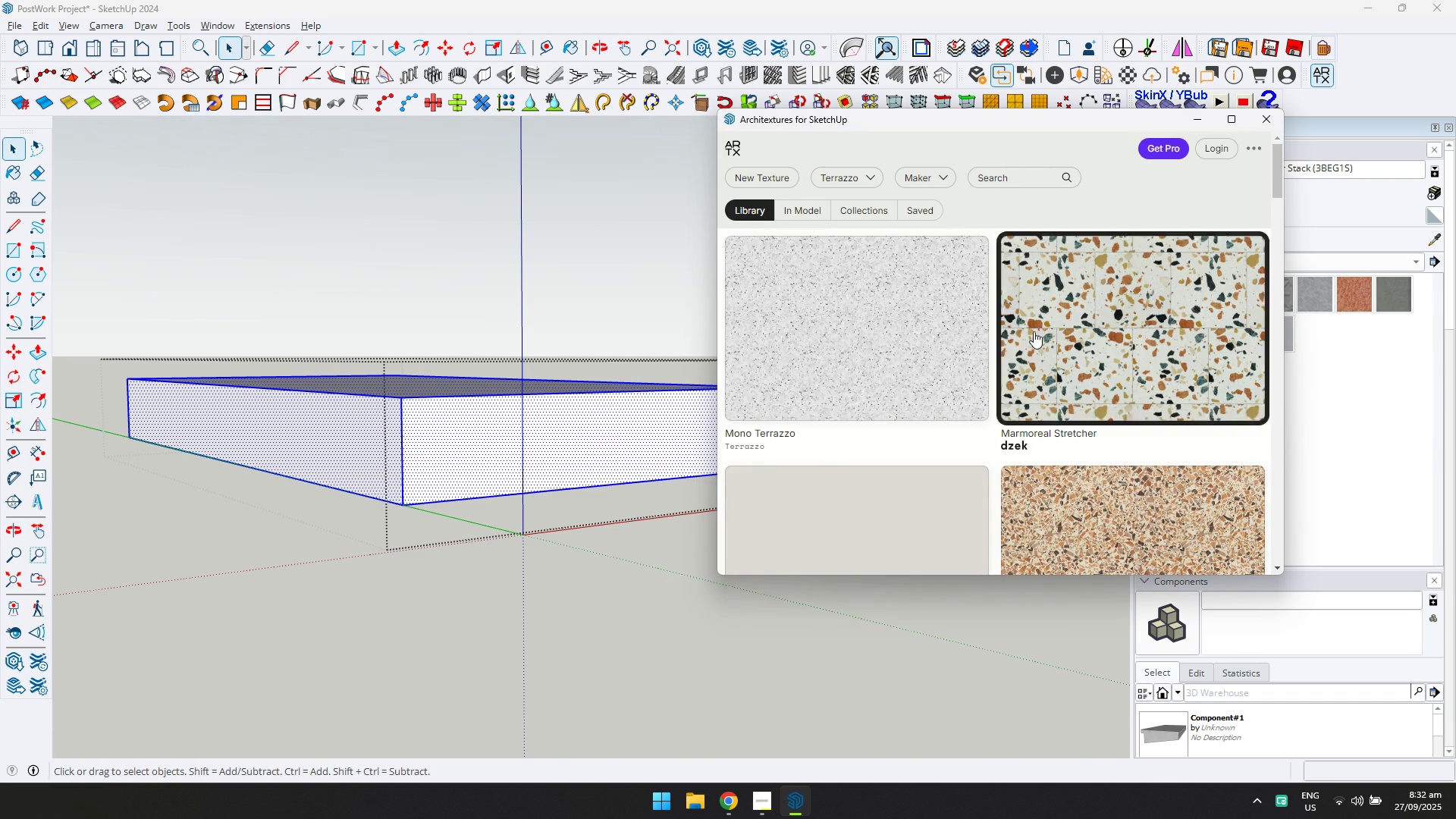 
left_click([859, 177])
 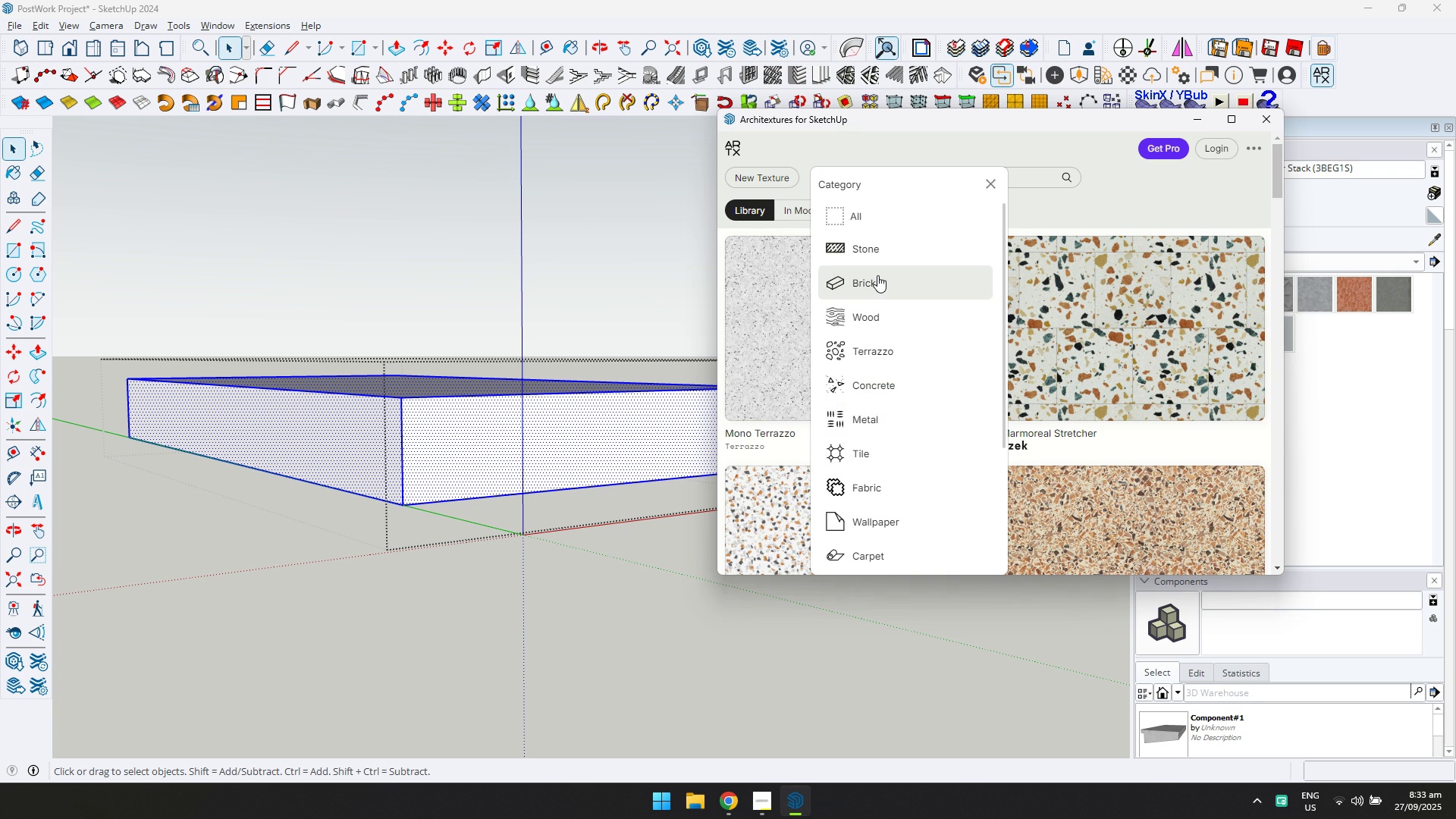 
left_click([883, 246])
 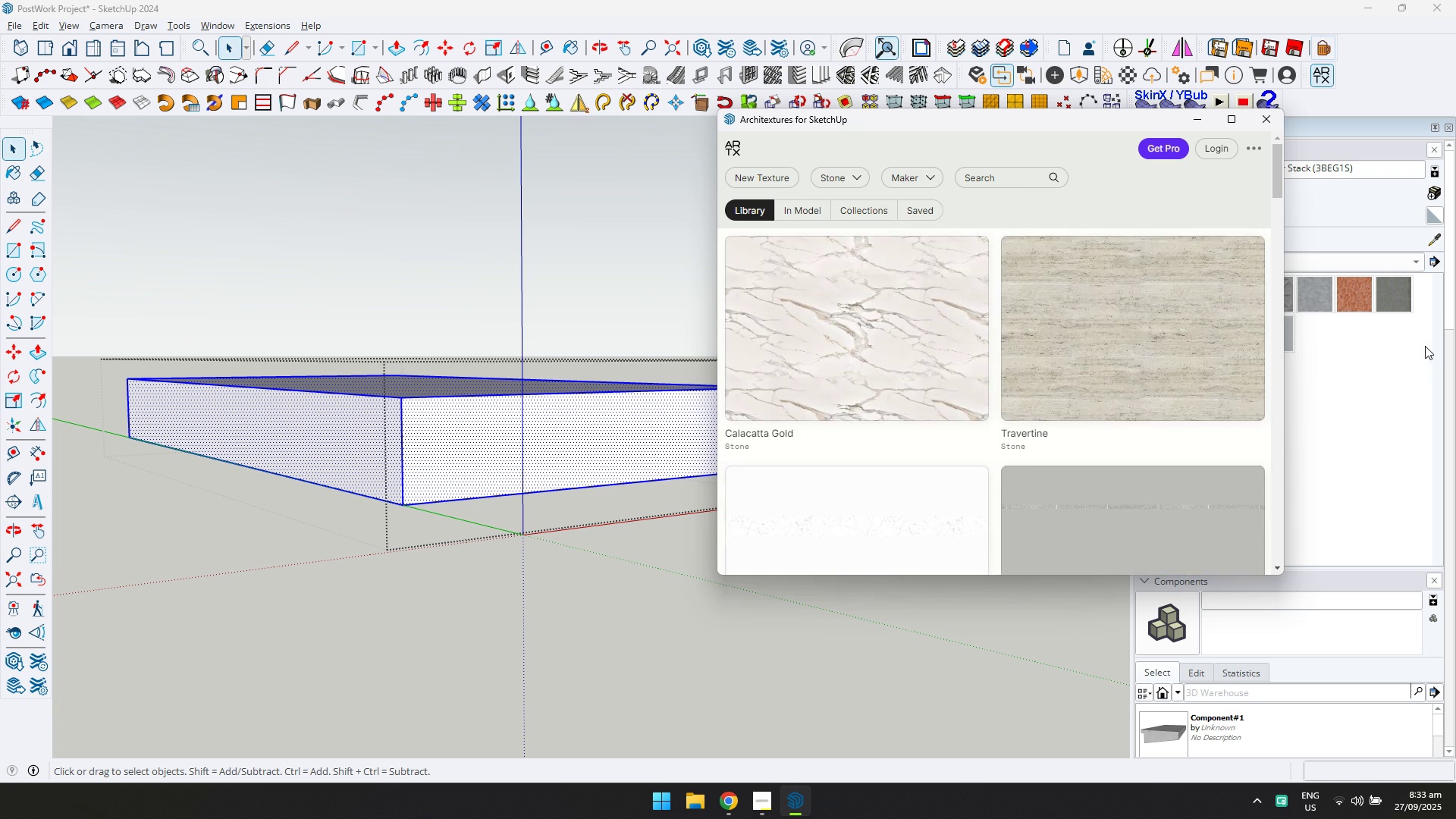 
scroll: coordinate [1044, 365], scroll_direction: down, amount: 10.0
 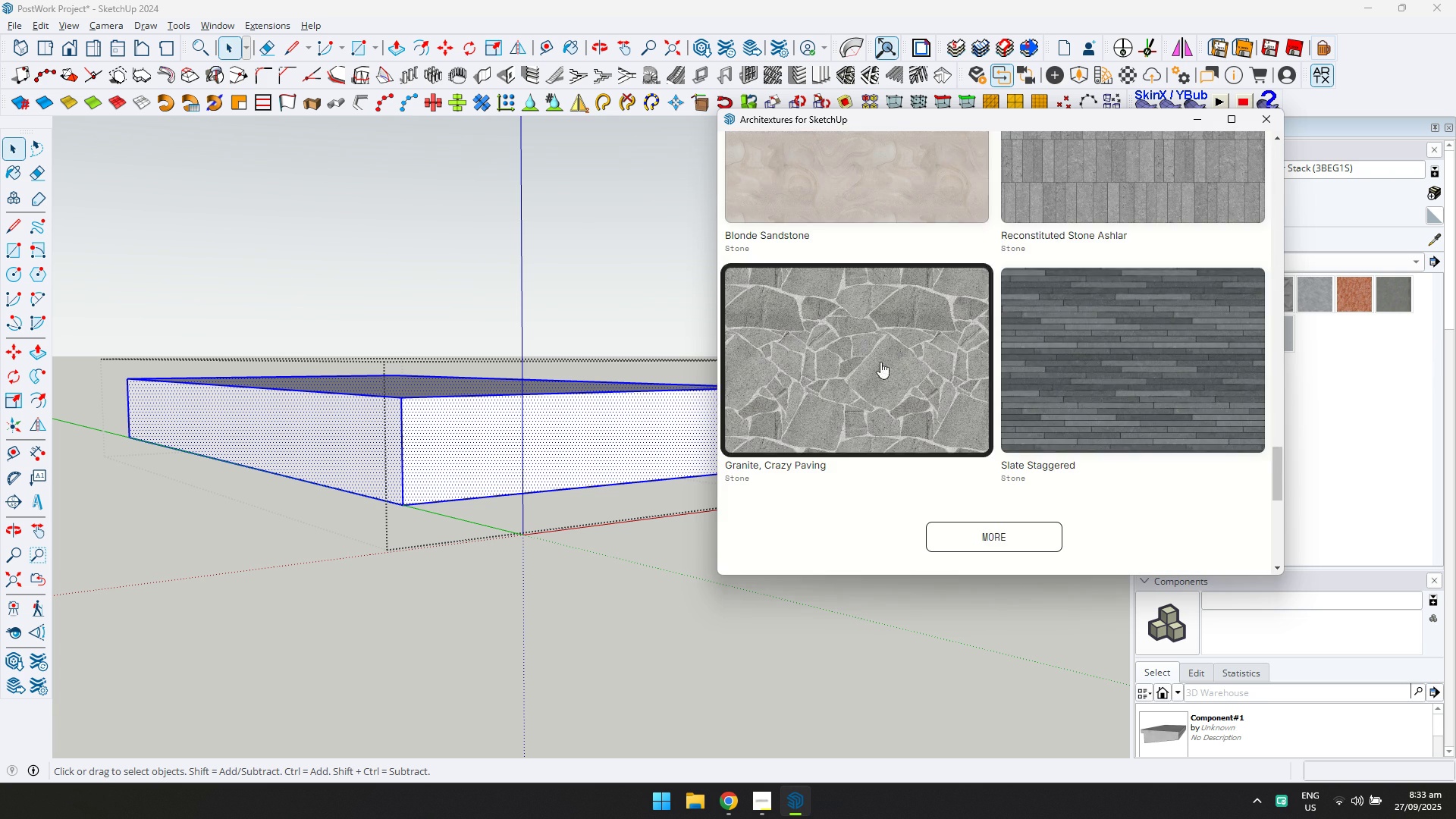 
left_click([872, 360])
 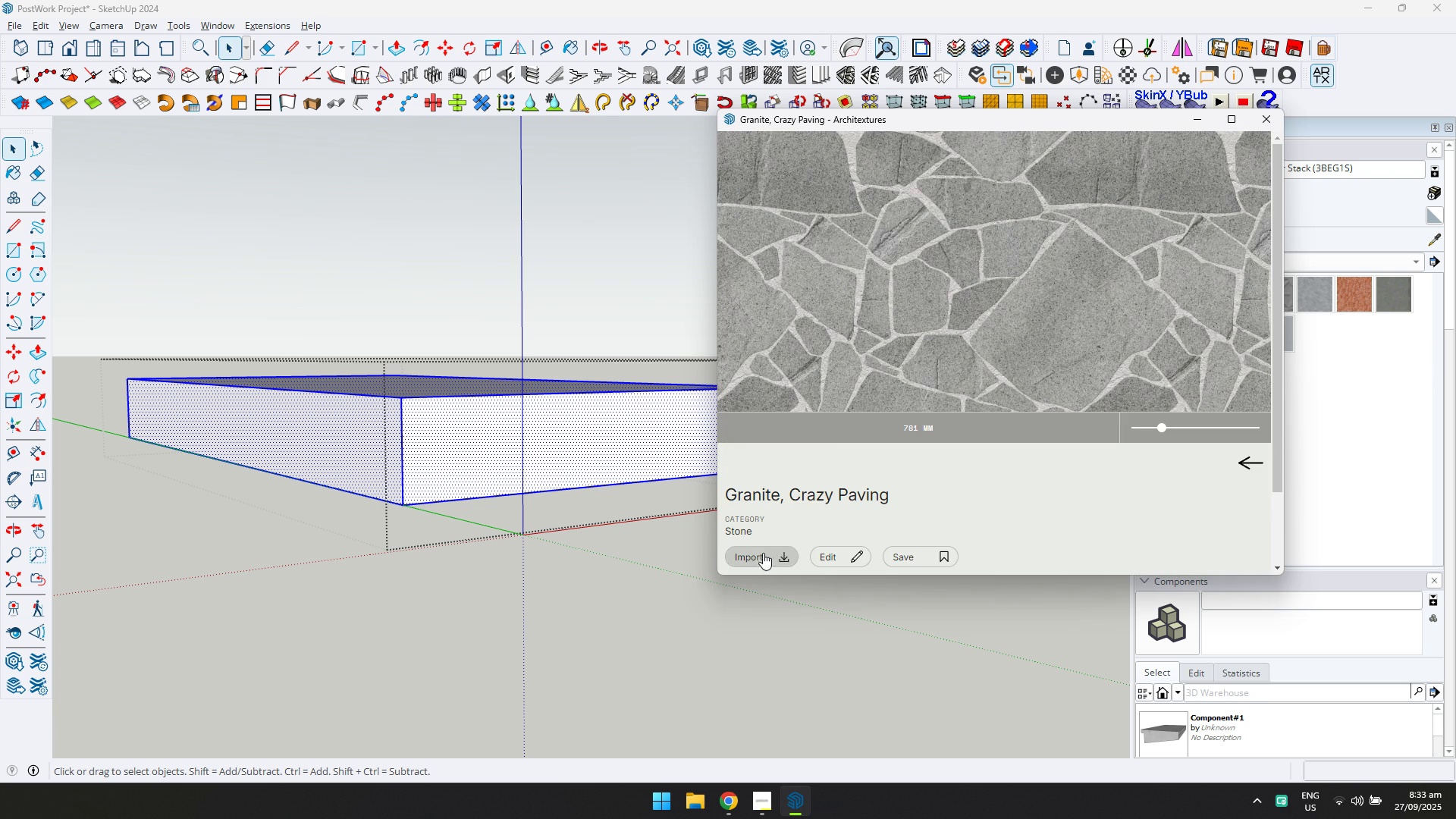 
left_click([762, 554])
 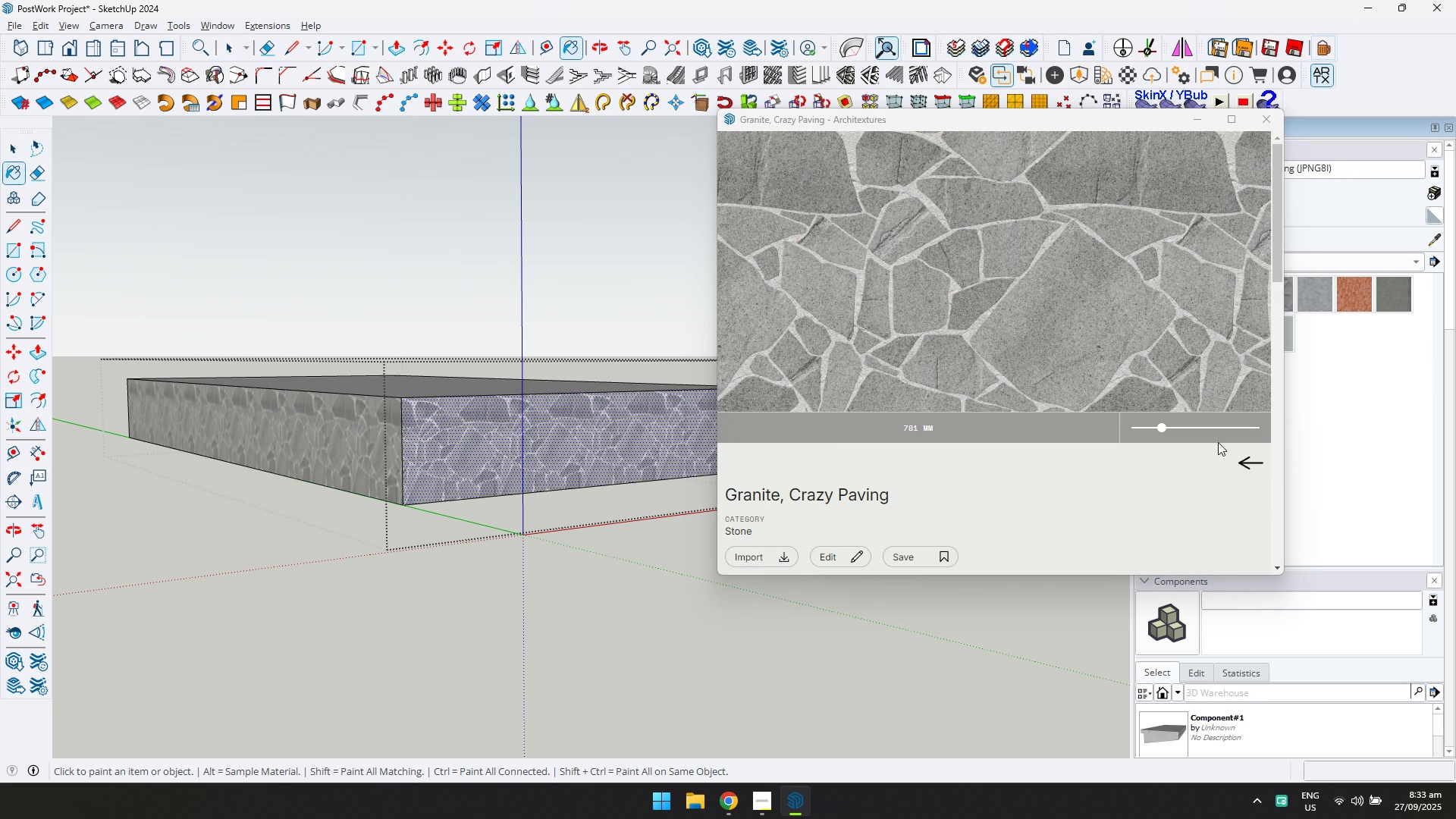 
scroll: coordinate [1058, 377], scroll_direction: down, amount: 2.0
 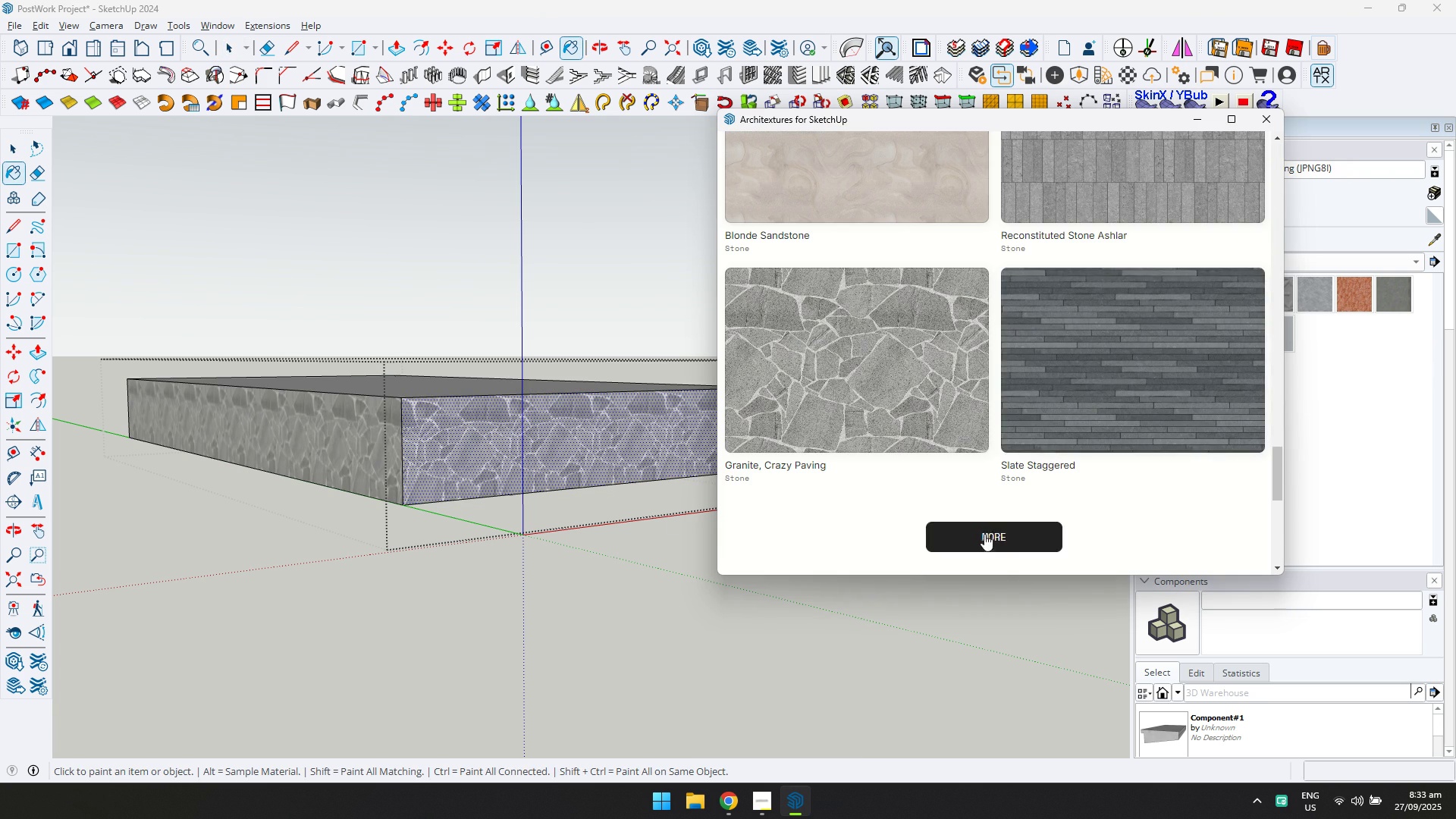 
left_click([984, 537])